 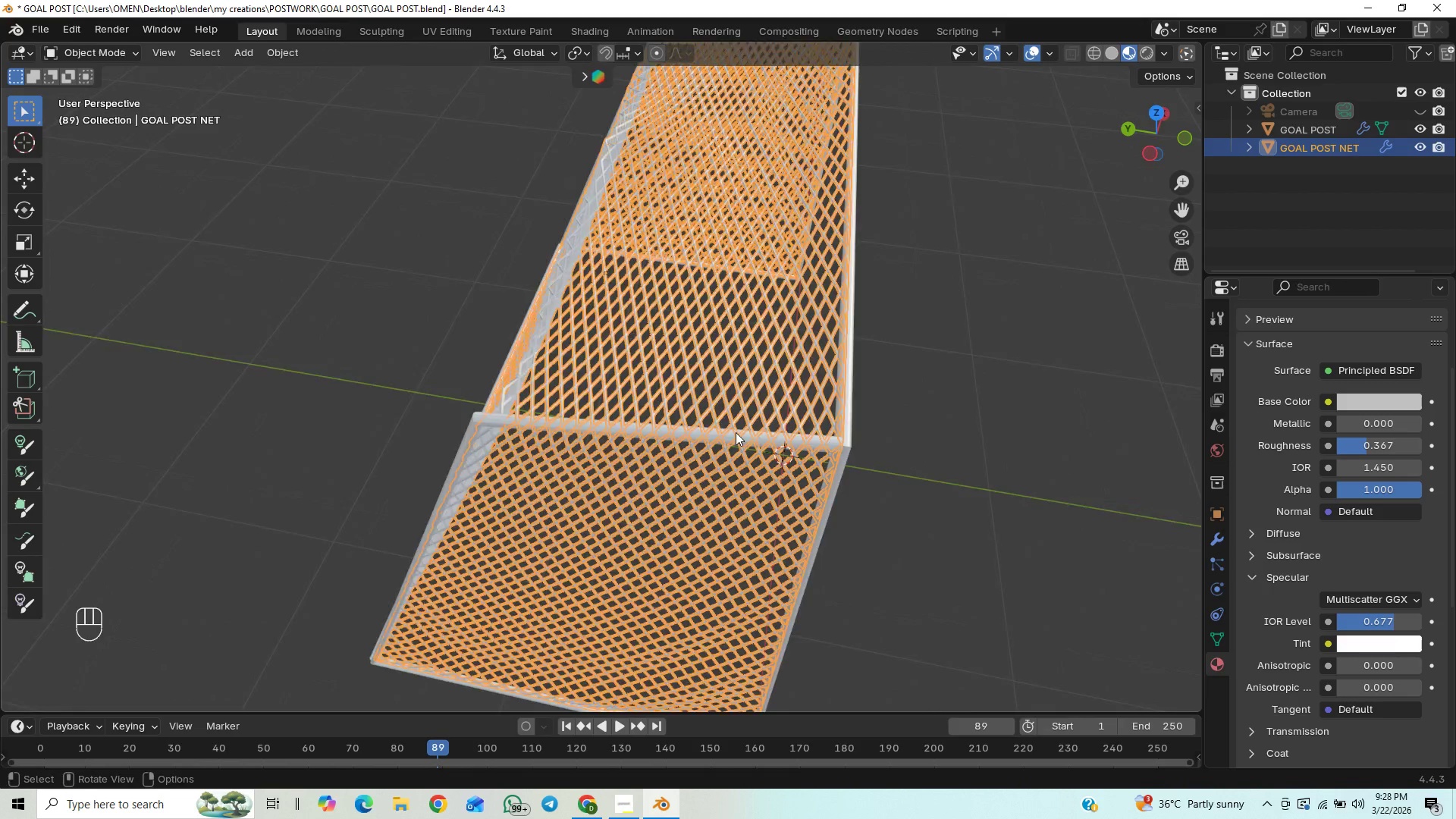 
scroll: coordinate [794, 395], scroll_direction: up, amount: 1.0
 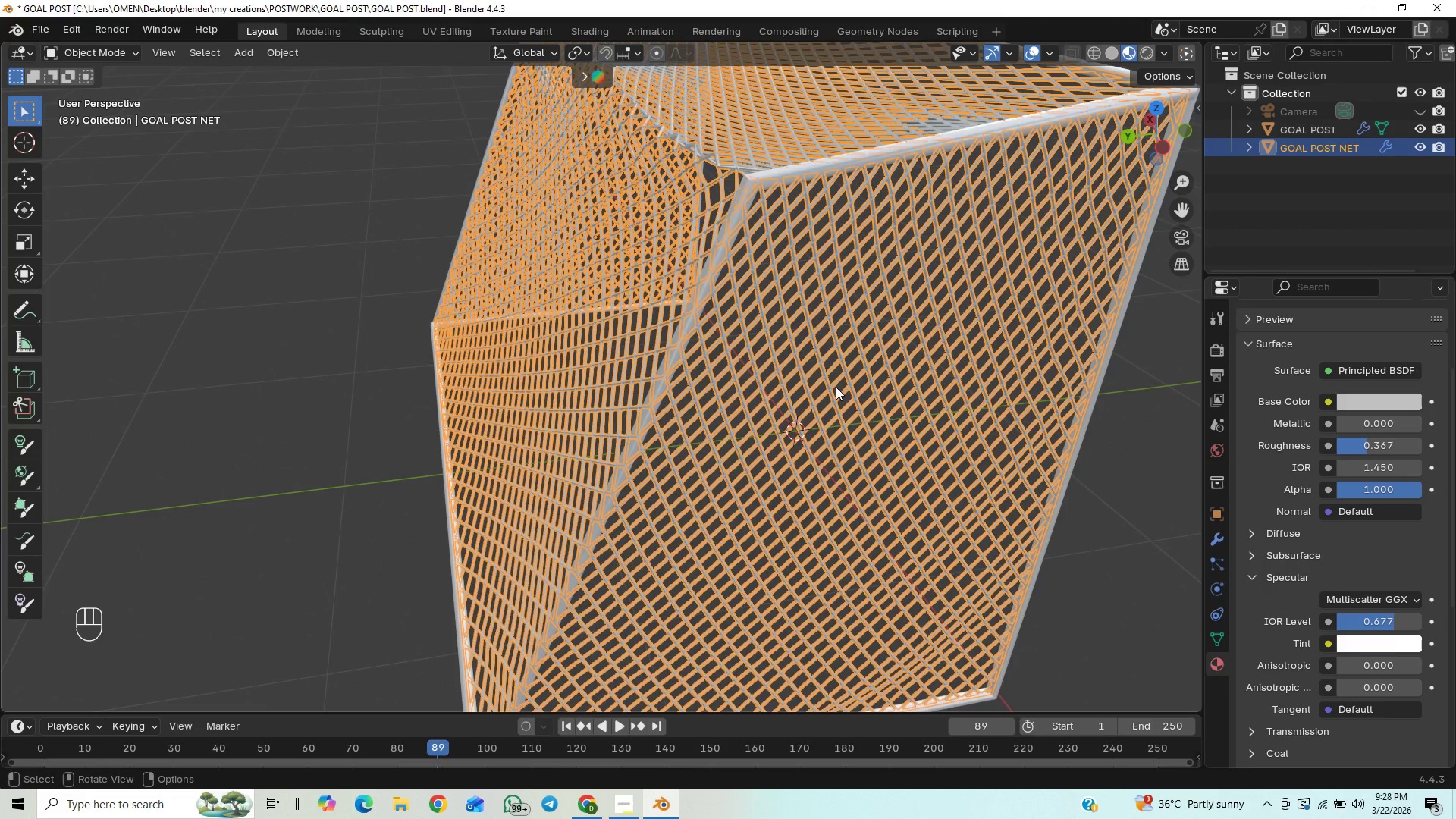 
key(Control+S)
 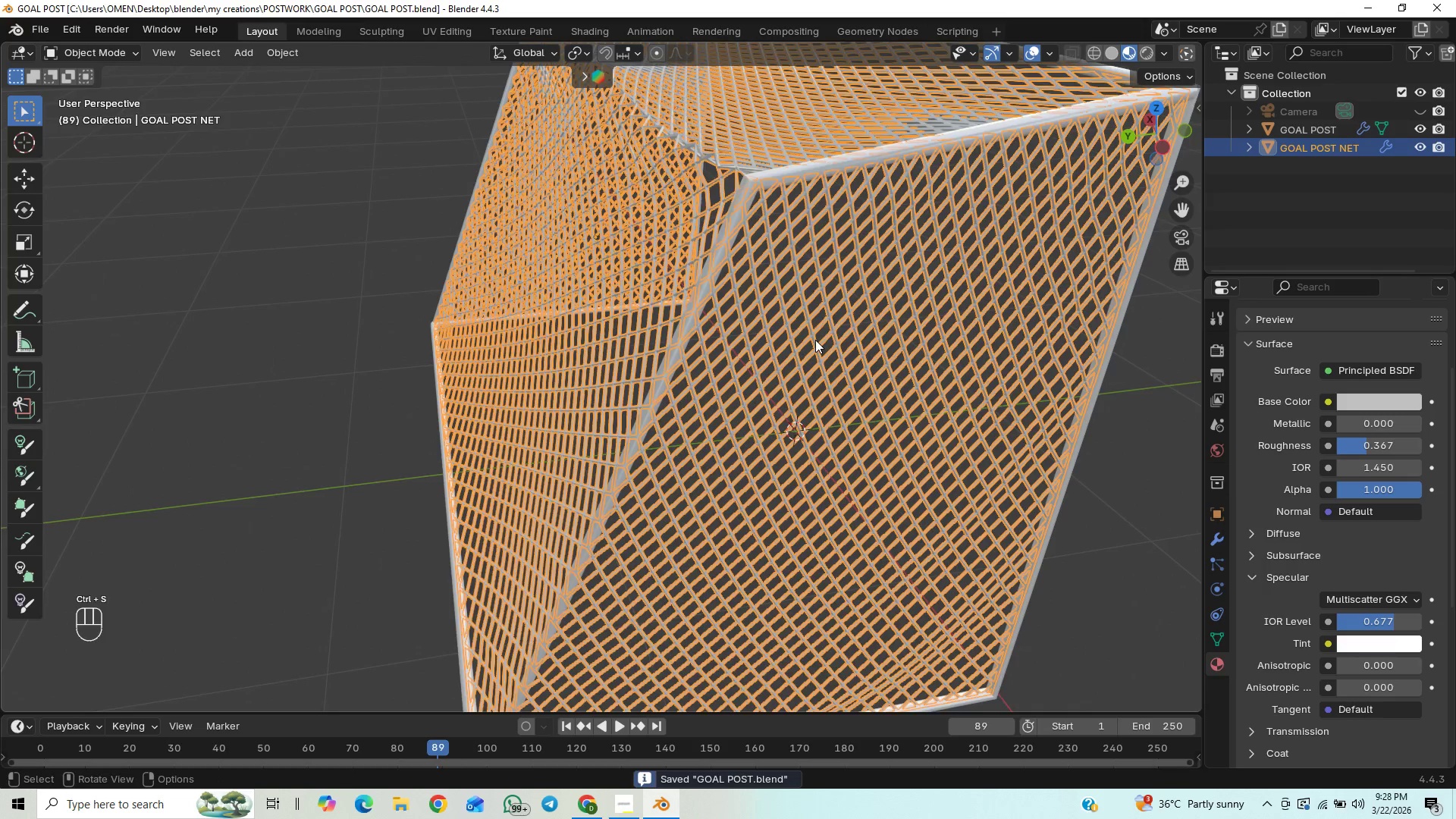 
scroll: coordinate [855, 442], scroll_direction: down, amount: 12.0
 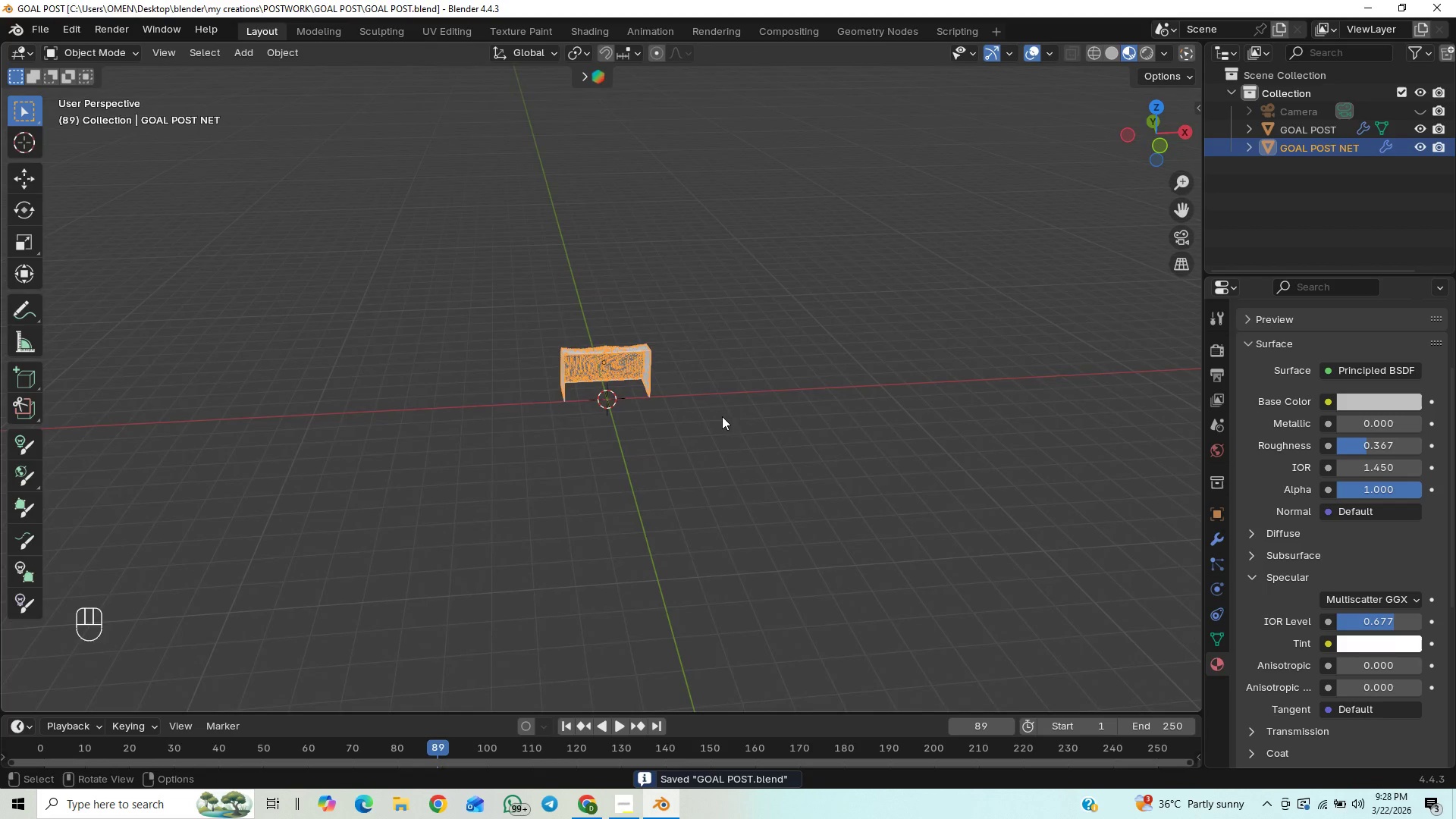 
scroll: coordinate [730, 410], scroll_direction: up, amount: 11.0
 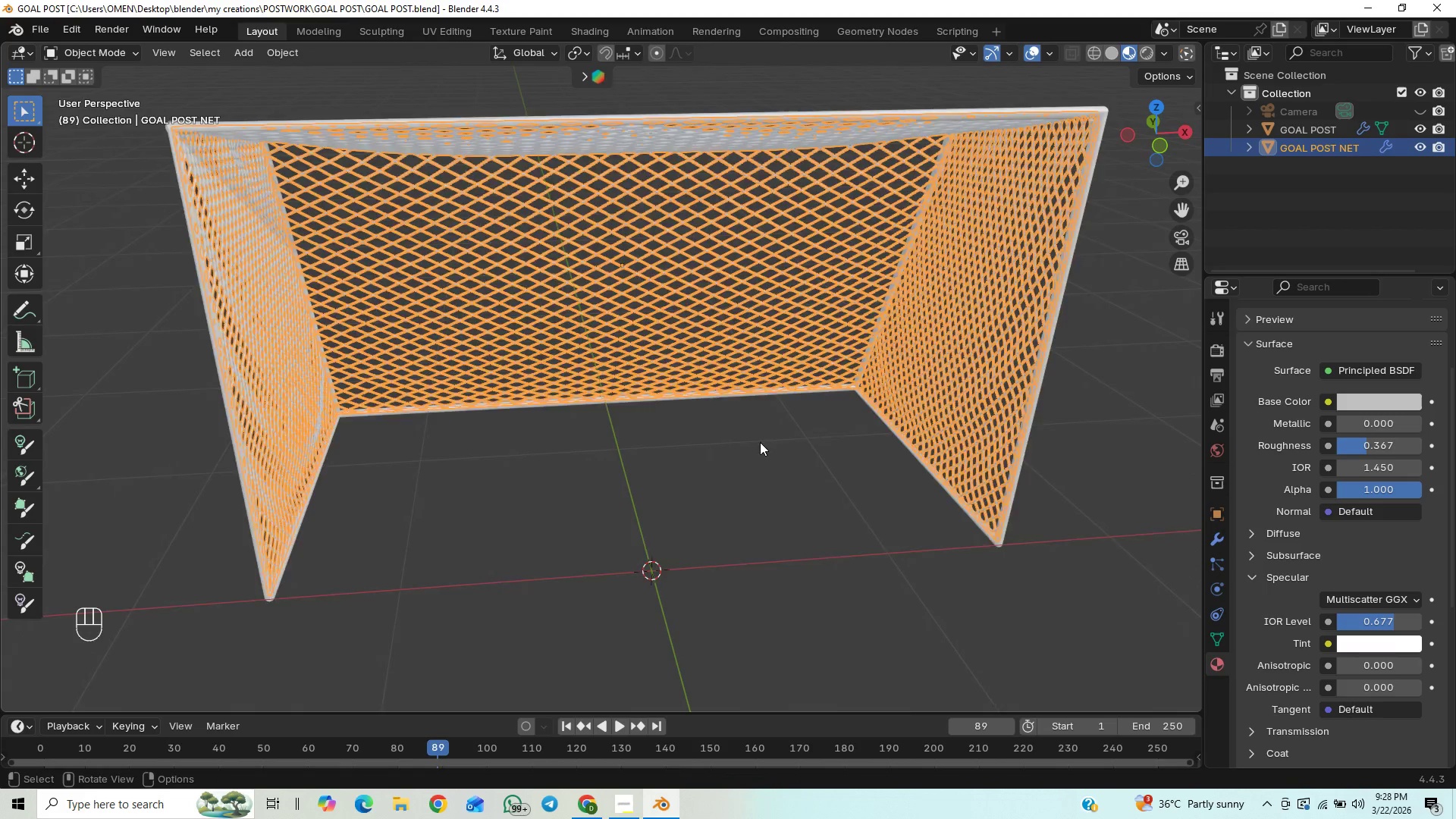 
scroll: coordinate [761, 444], scroll_direction: down, amount: 9.0
 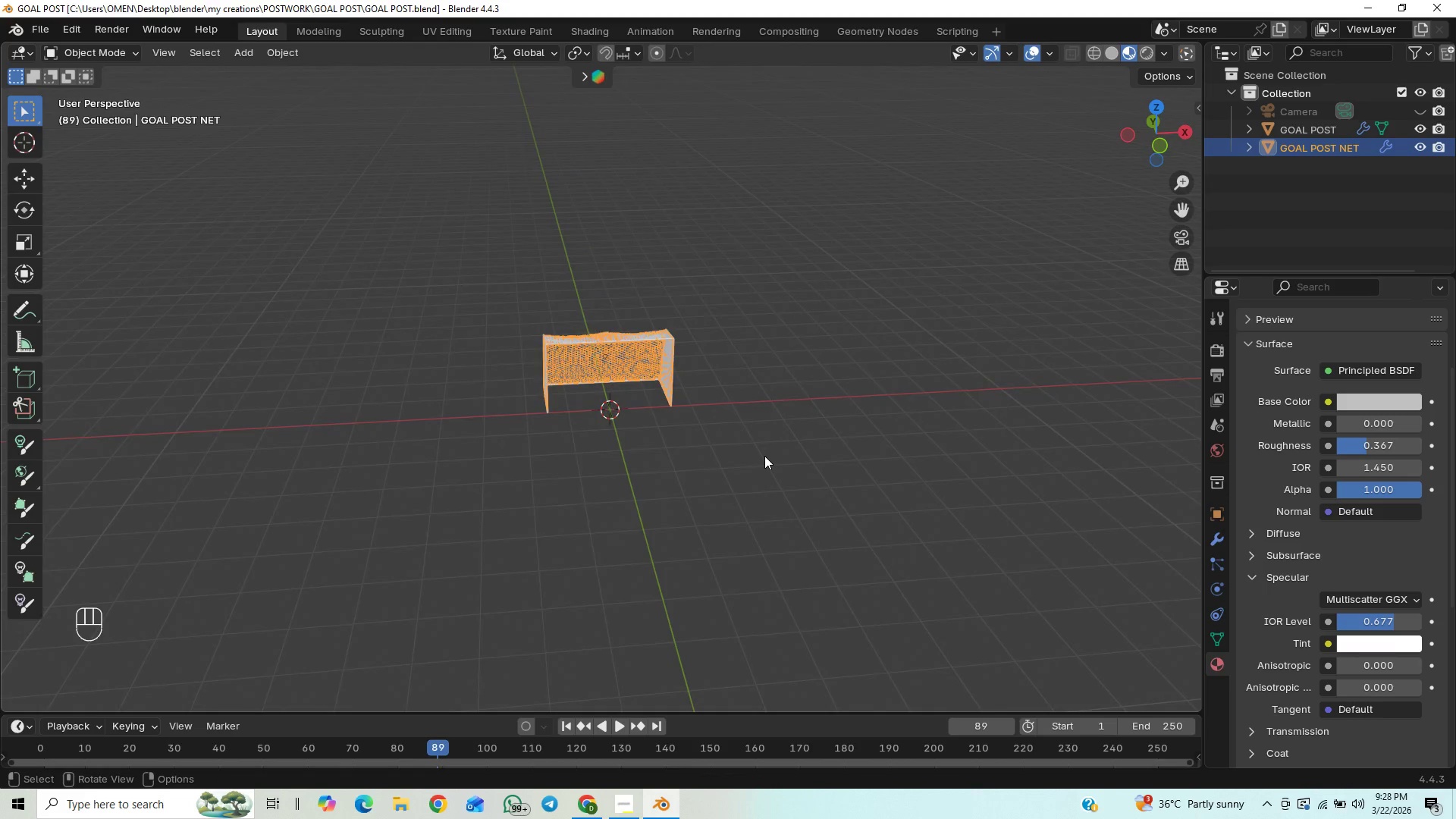 
middle_click([762, 458])
 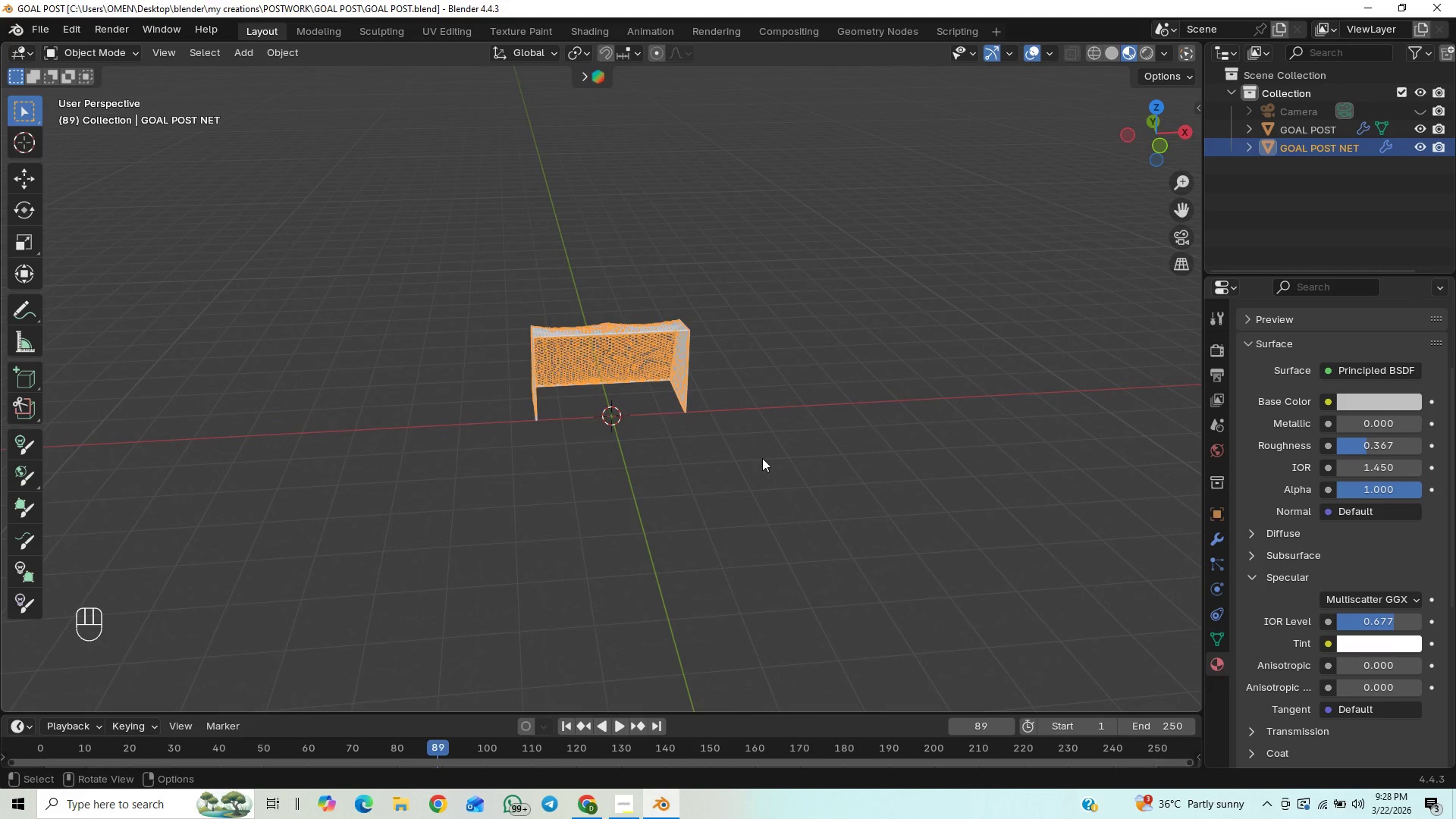 
scroll: coordinate [764, 456], scroll_direction: up, amount: 1.0
 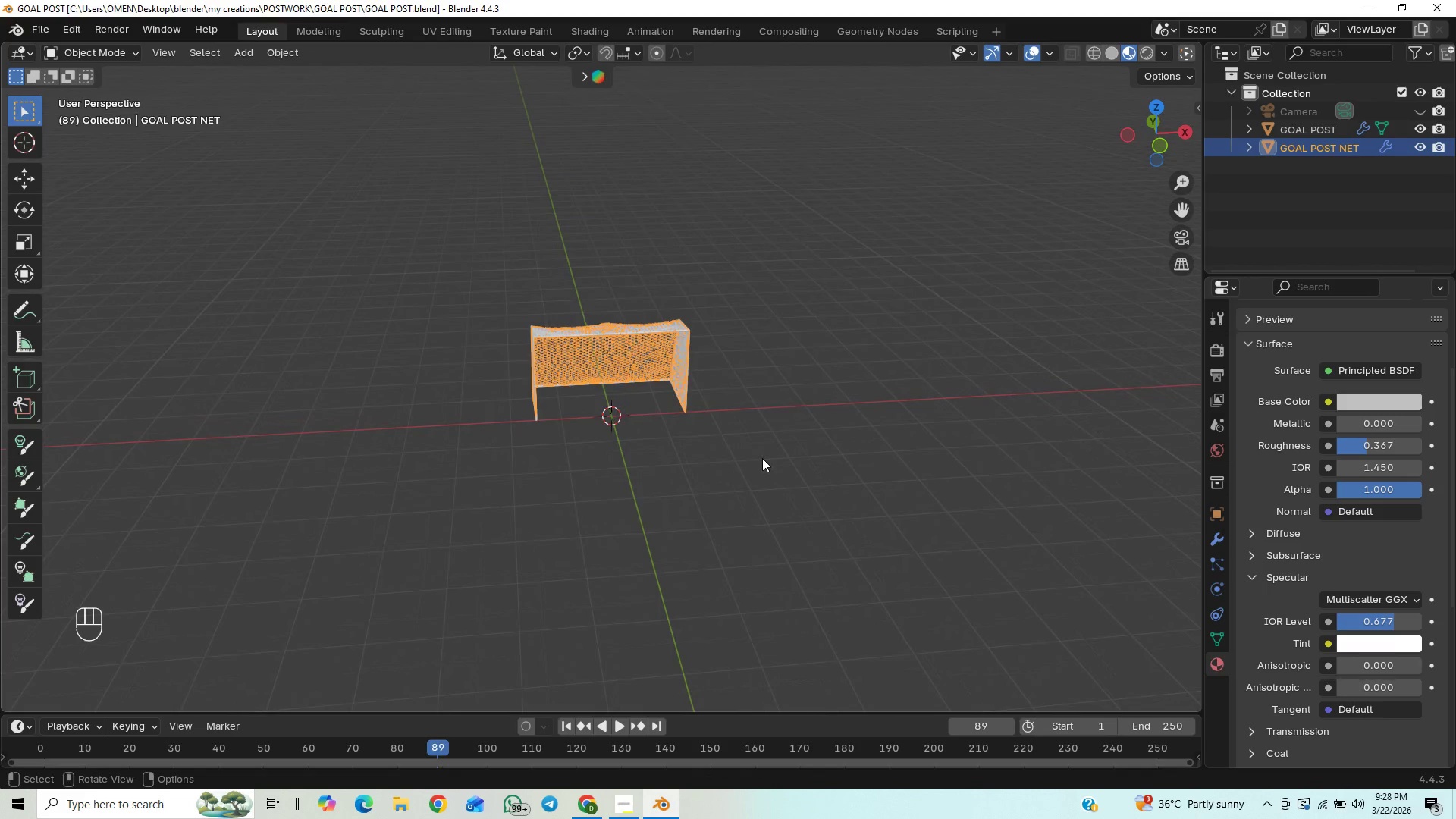 
key(Numpad1)
 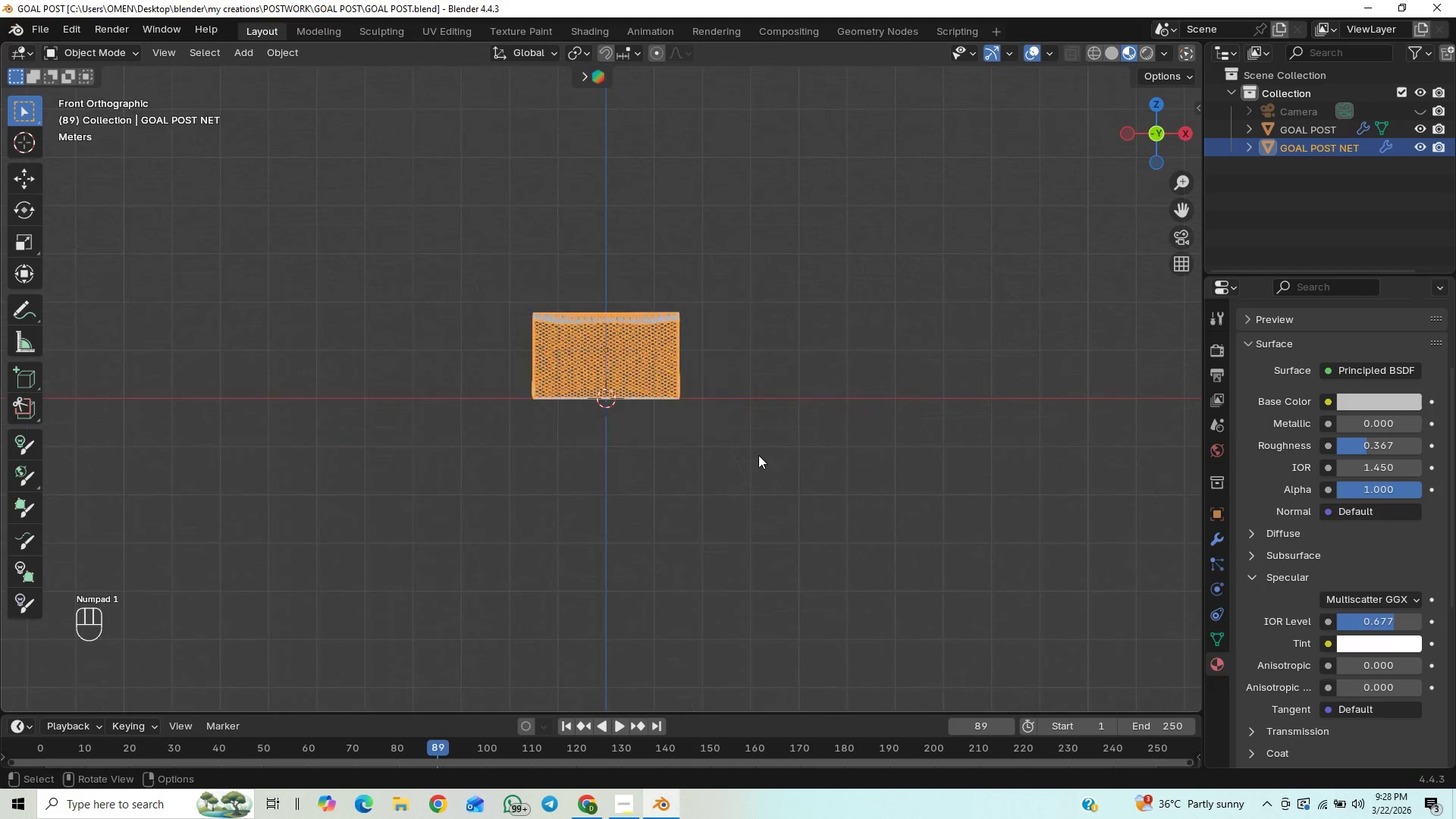 
scroll: coordinate [758, 453], scroll_direction: up, amount: 1.0
 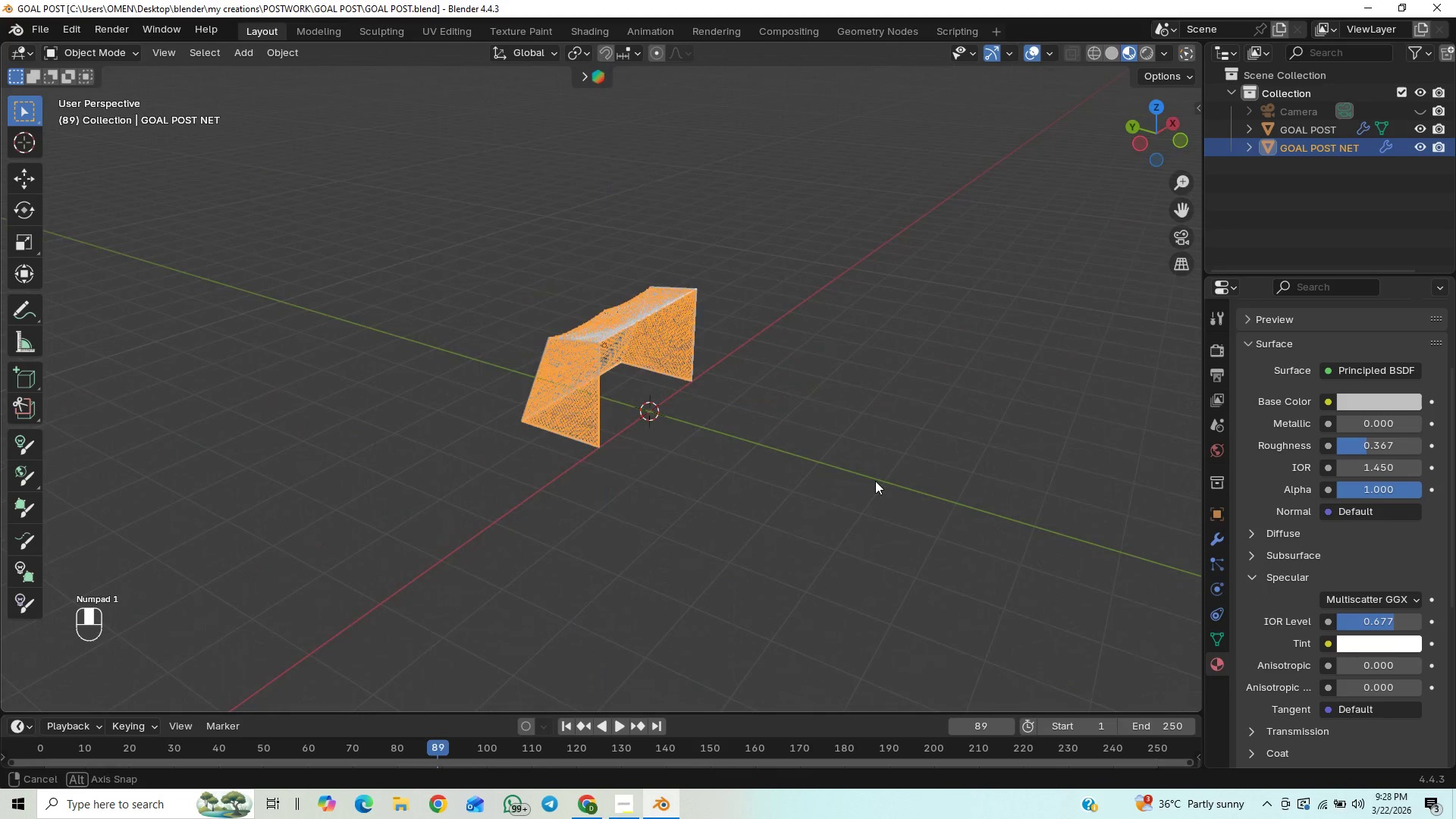 
key(Control+S)
 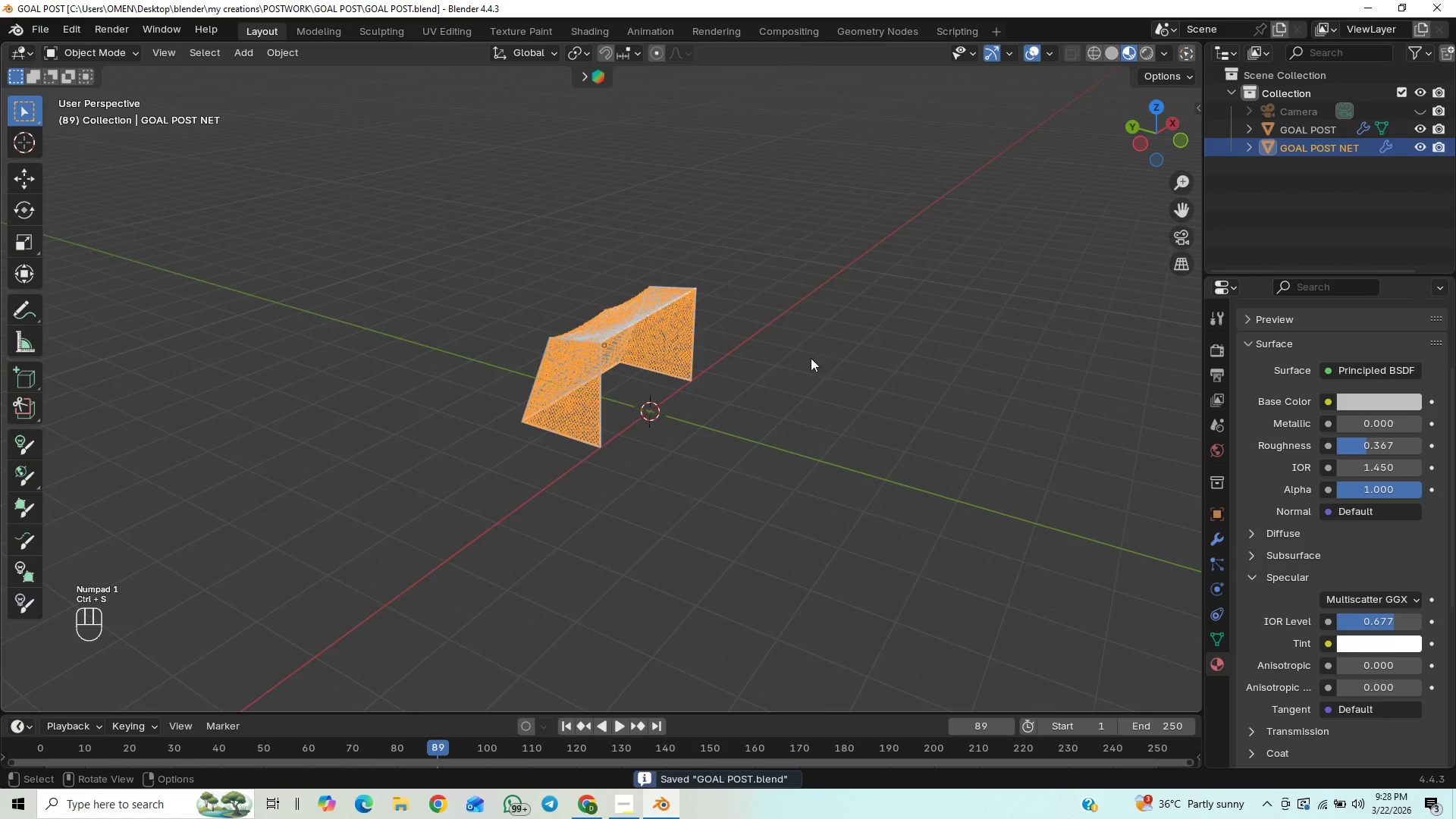 
scroll: coordinate [807, 357], scroll_direction: up, amount: 8.0
 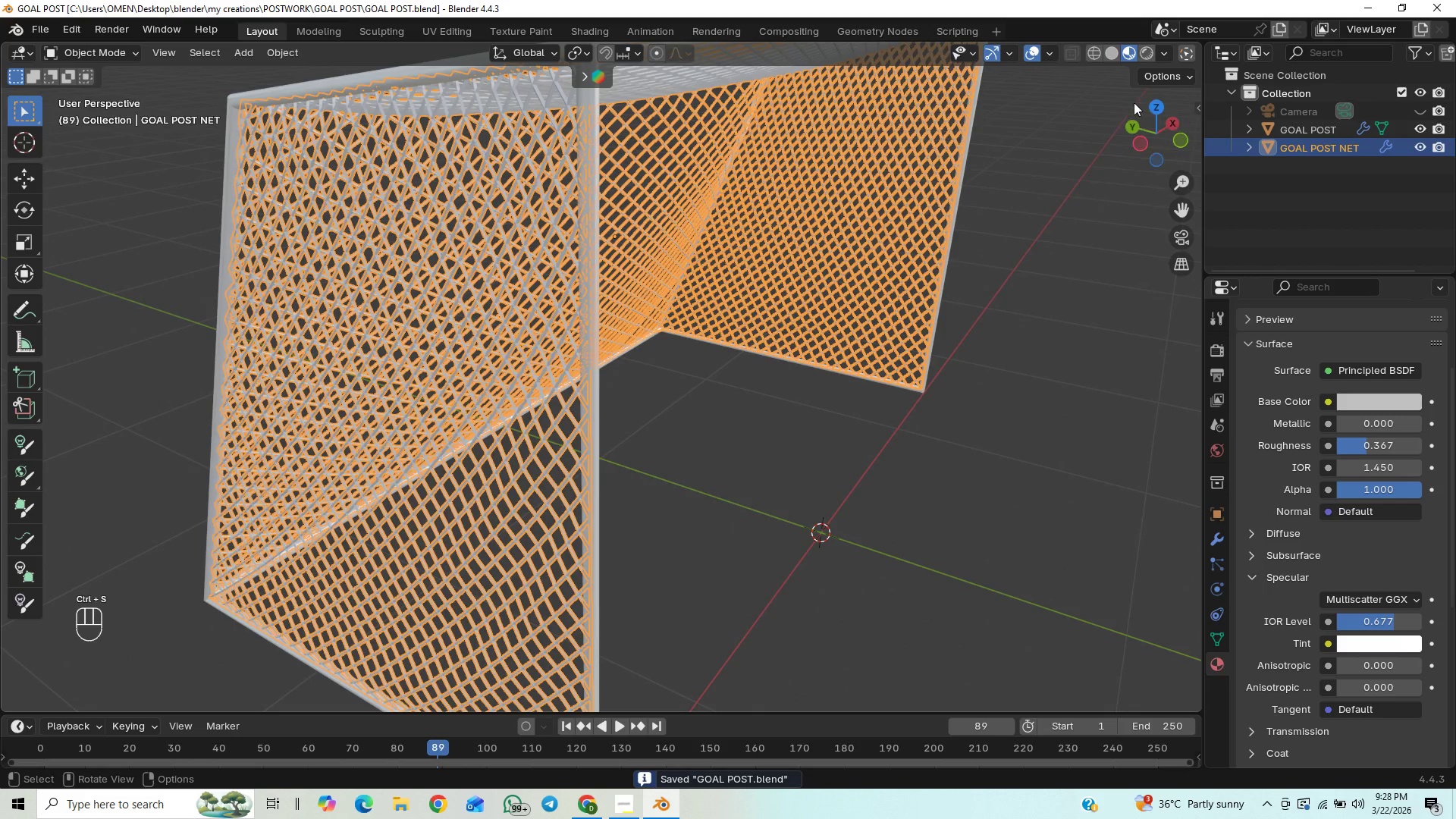 
left_click([1033, 313])
 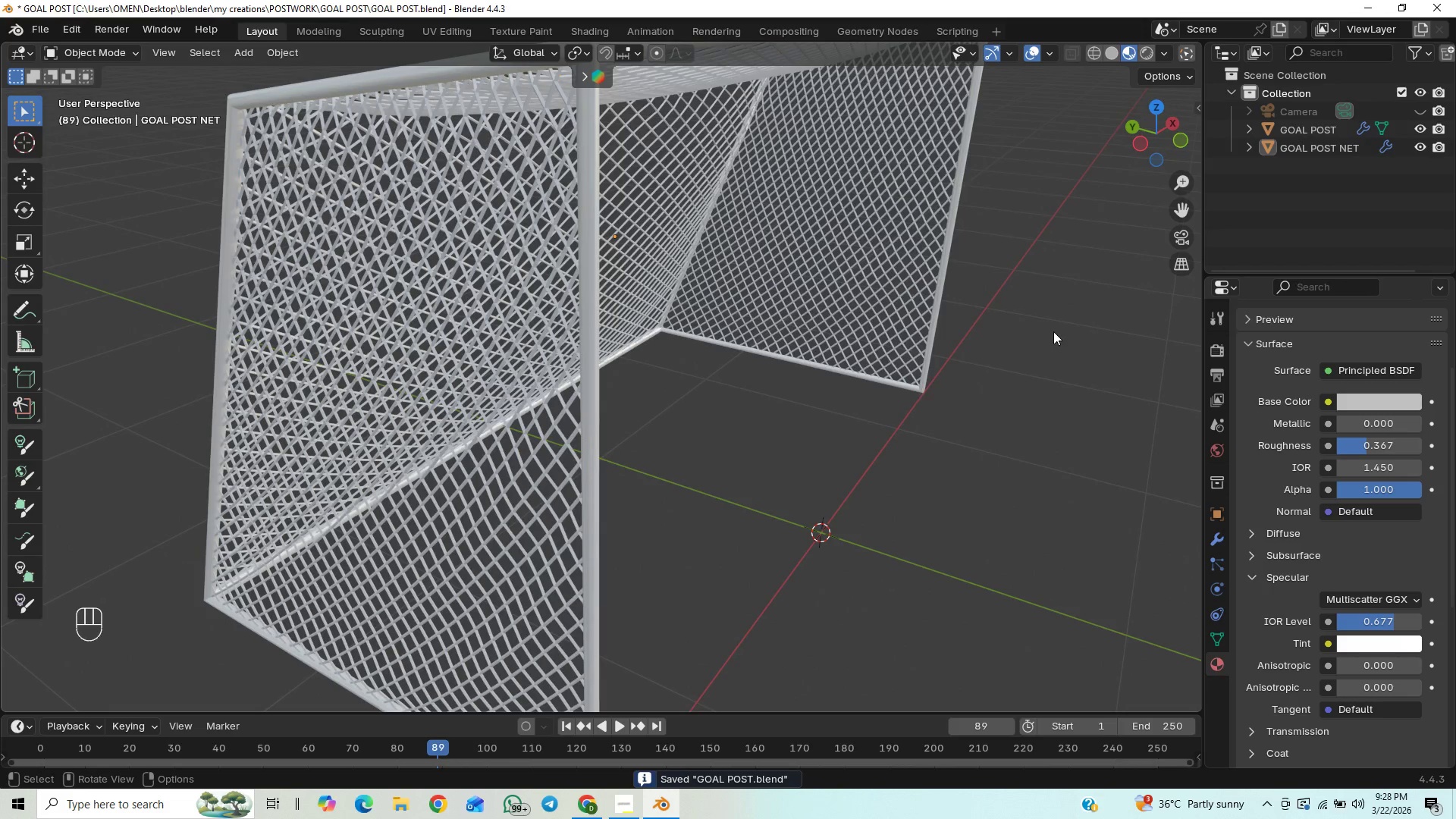 
scroll: coordinate [1053, 331], scroll_direction: down, amount: 3.0
 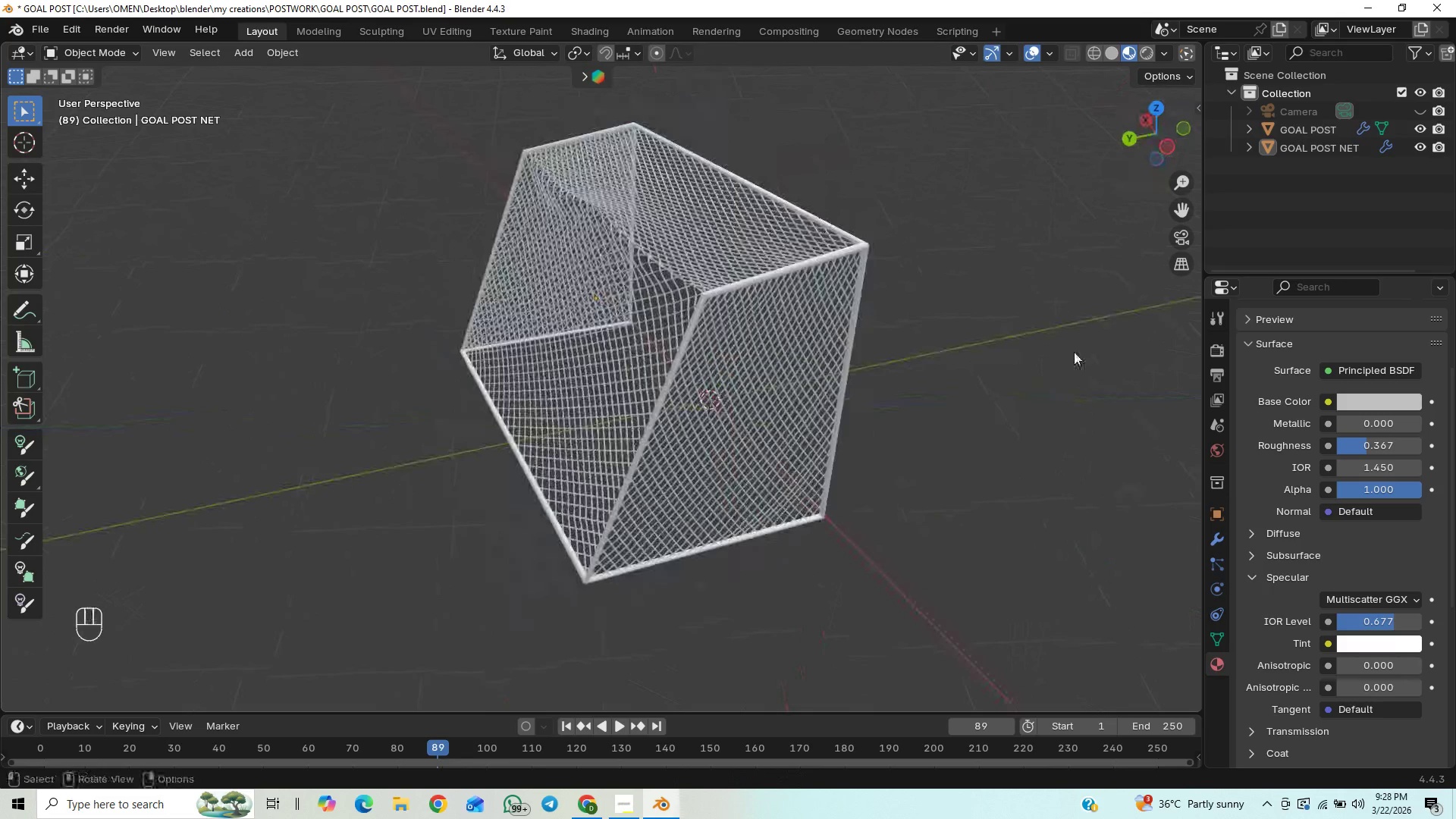 
scroll: coordinate [1015, 379], scroll_direction: up, amount: 5.0
 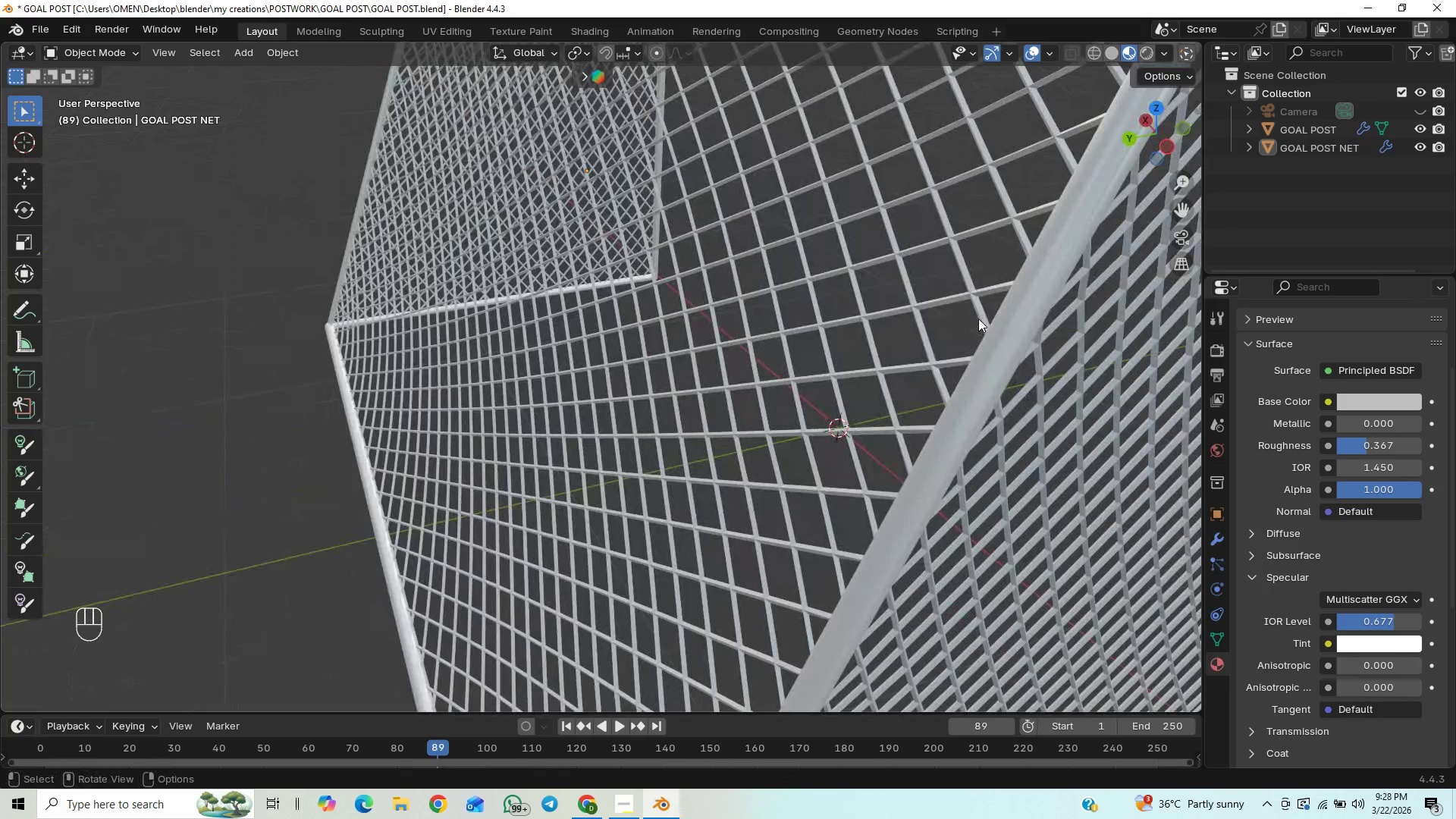 
left_click([996, 350])
 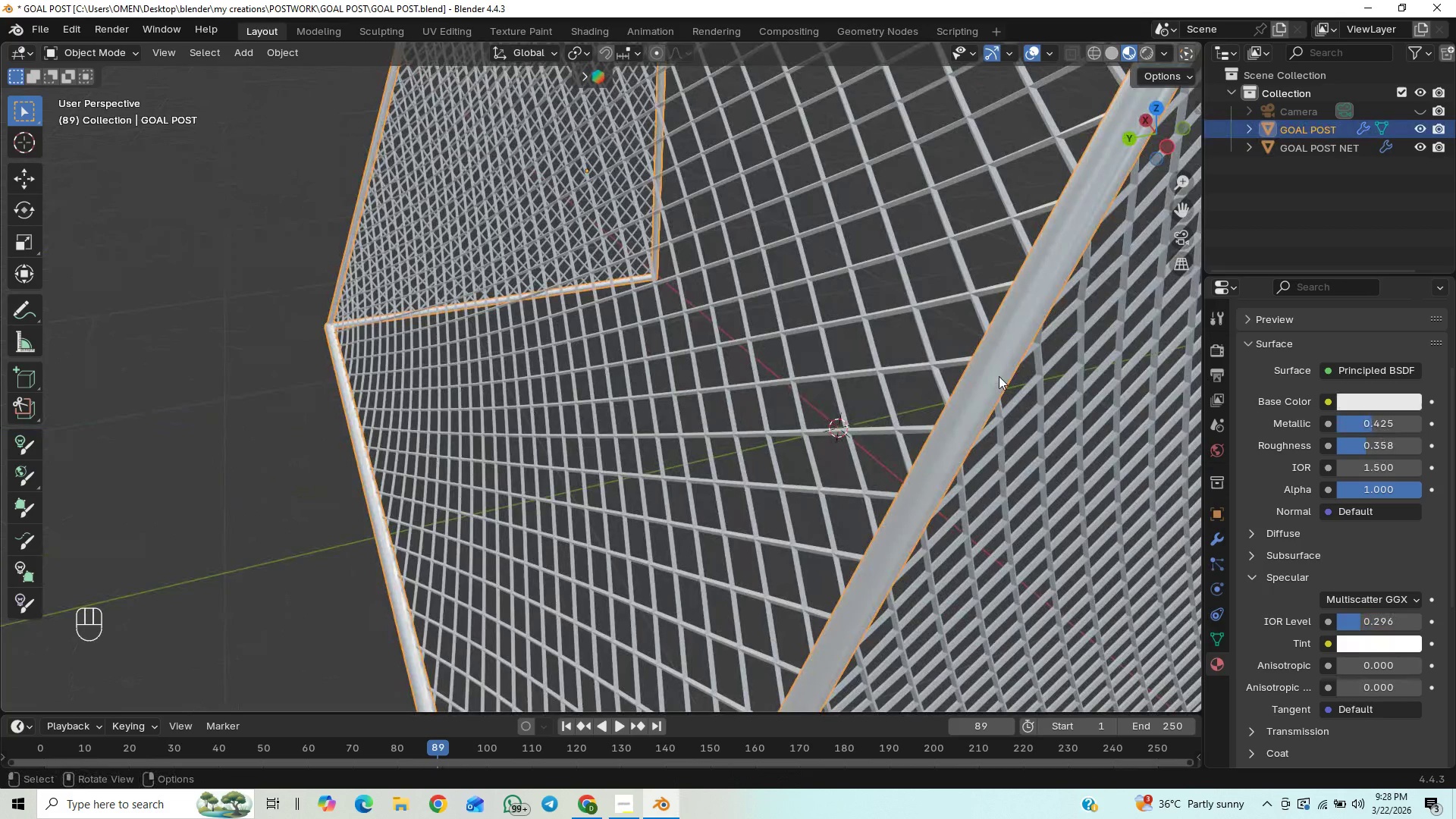 
left_click([875, 343])
 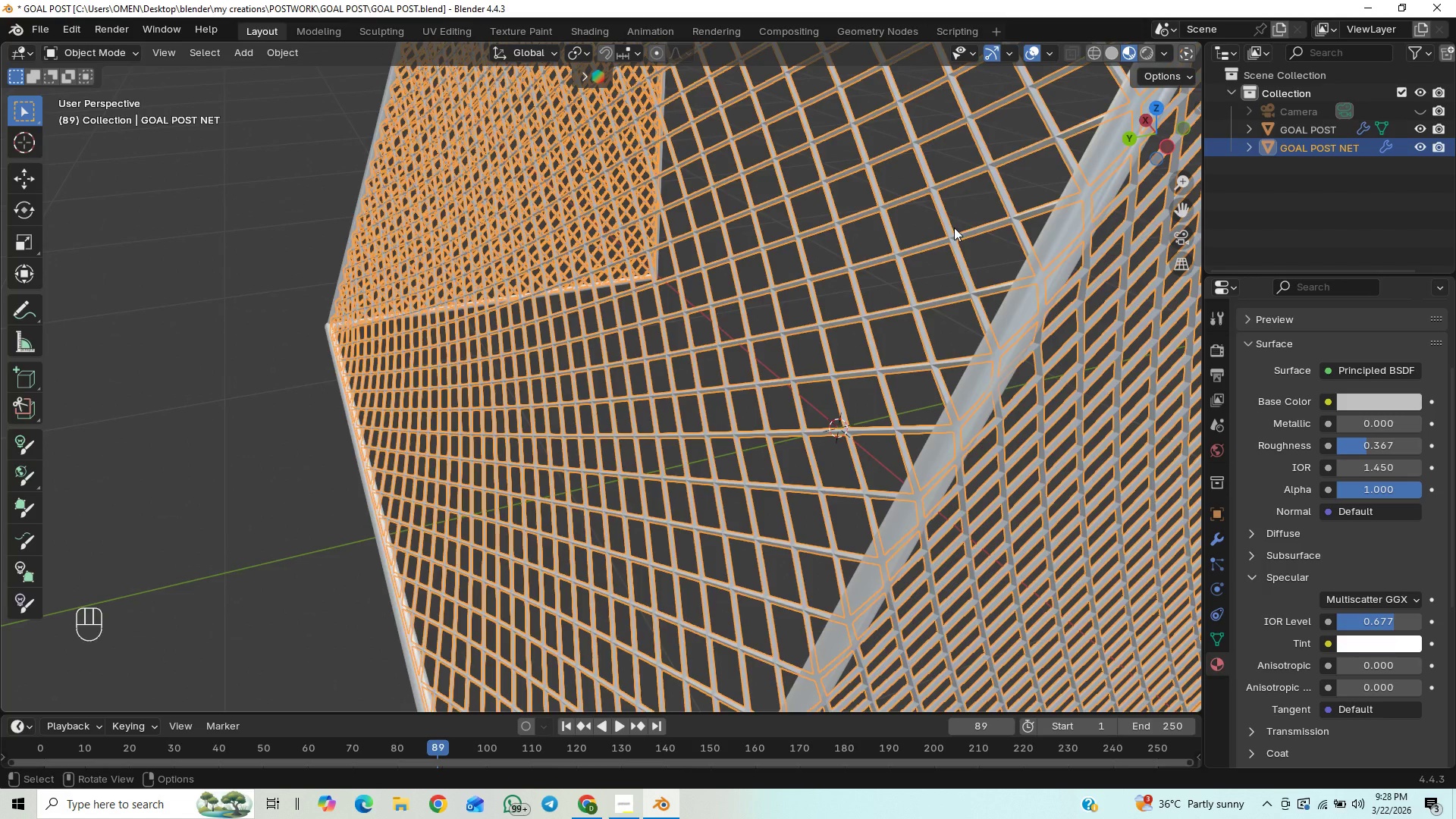 
scroll: coordinate [952, 234], scroll_direction: down, amount: 6.0
 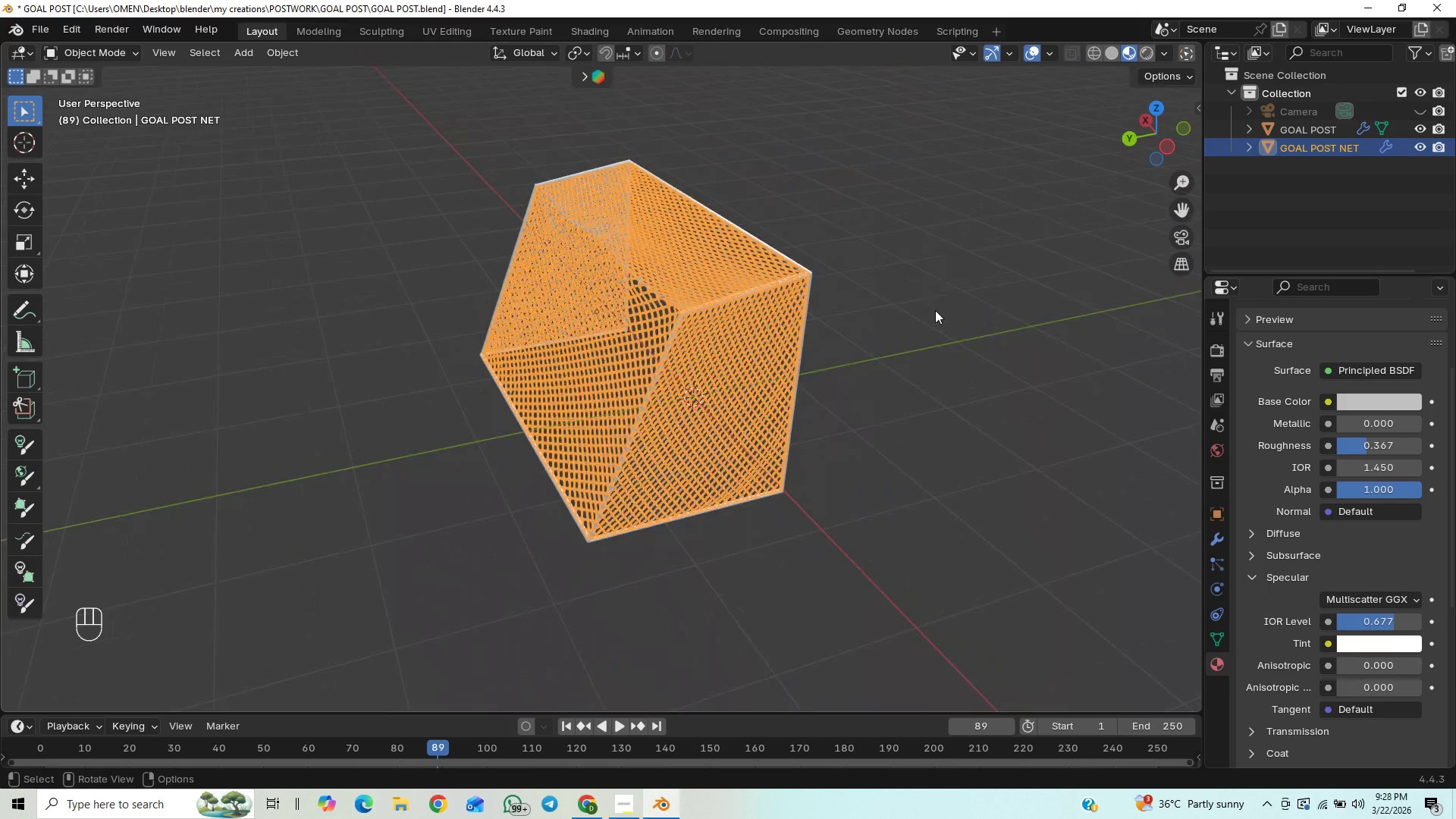 
key(Control+S)
 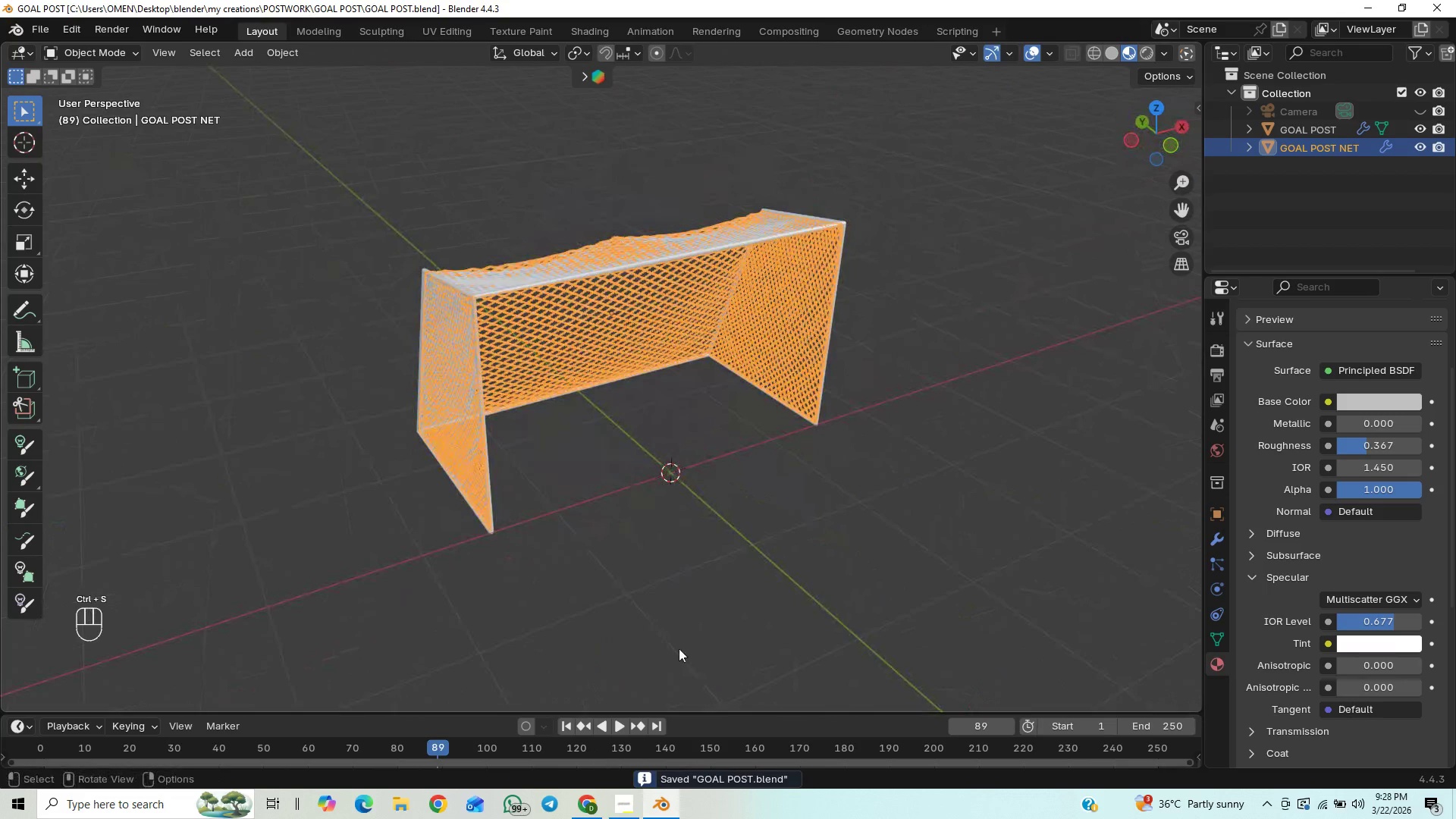 
left_click([624, 803])